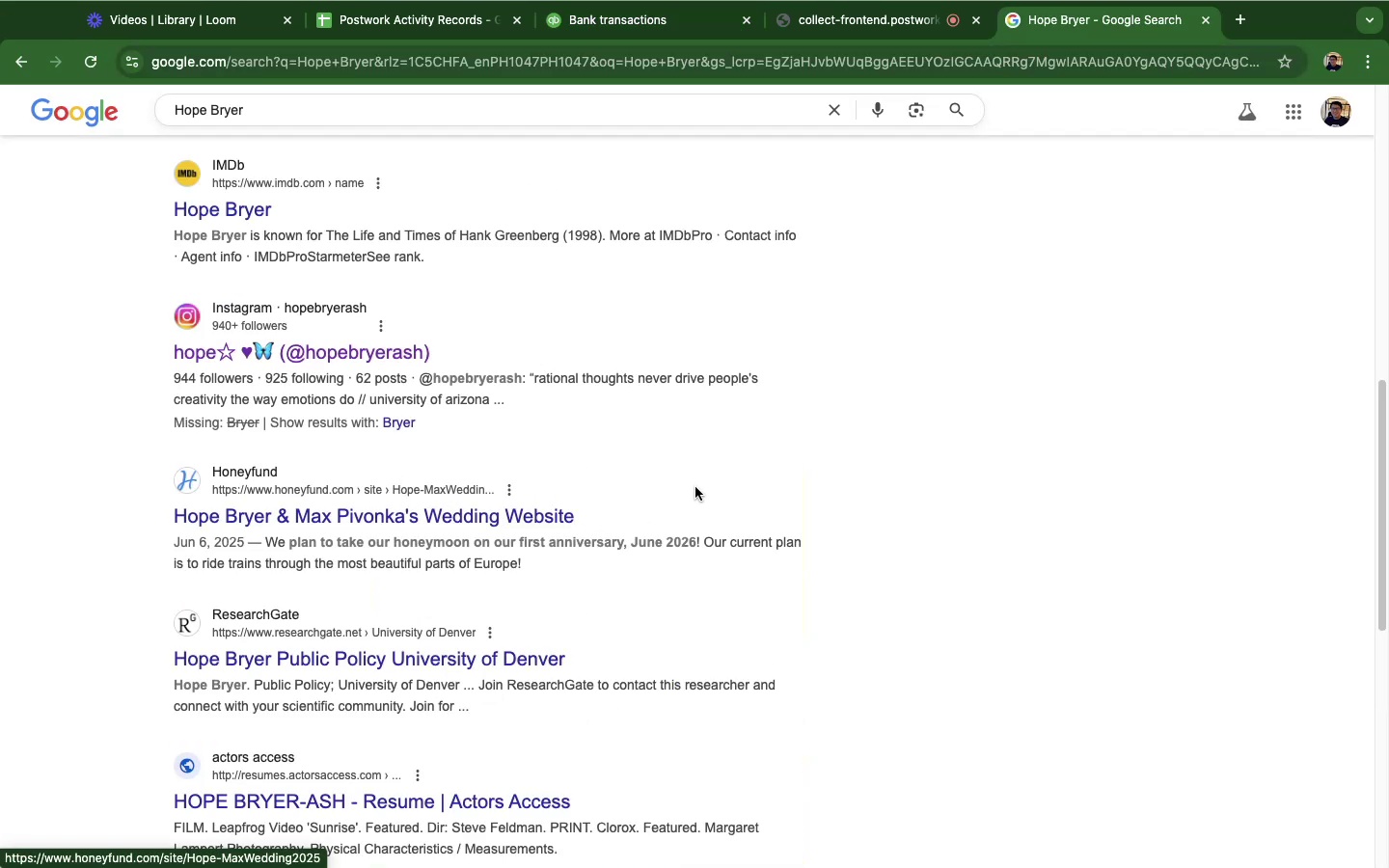 
left_click([640, 26])
 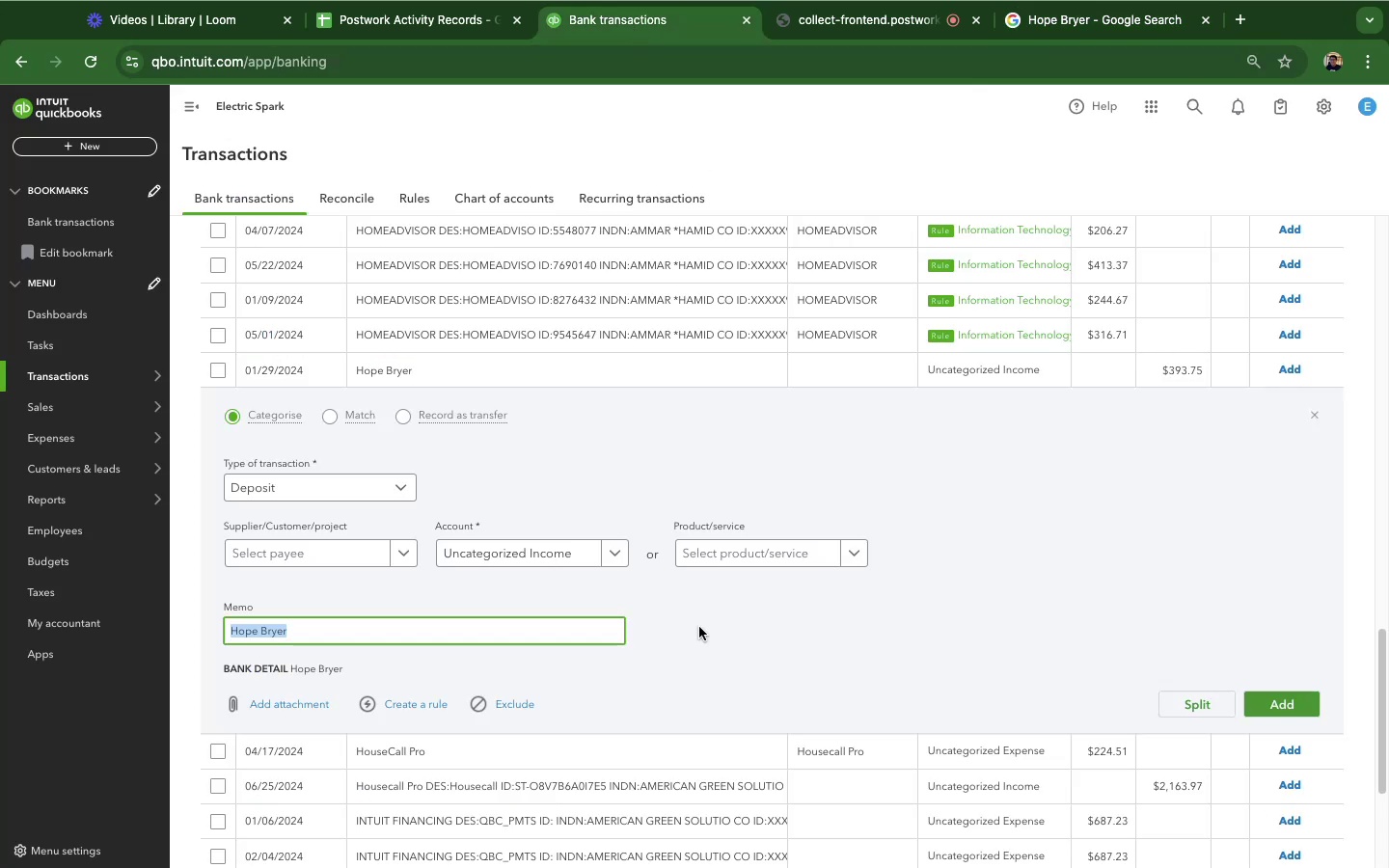 
scroll: coordinate [699, 627], scroll_direction: down, amount: 5.0
 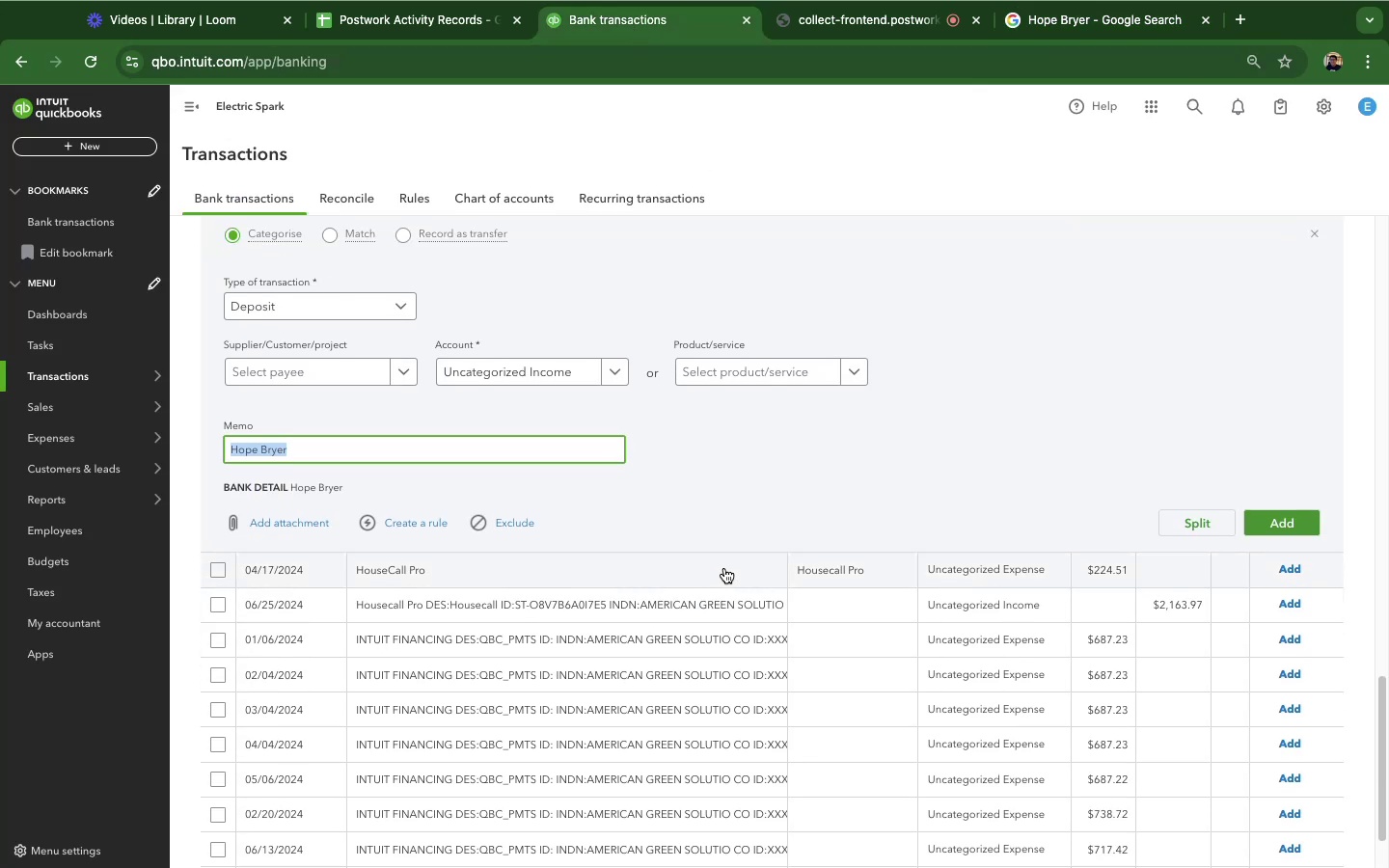 
wait(5.19)
 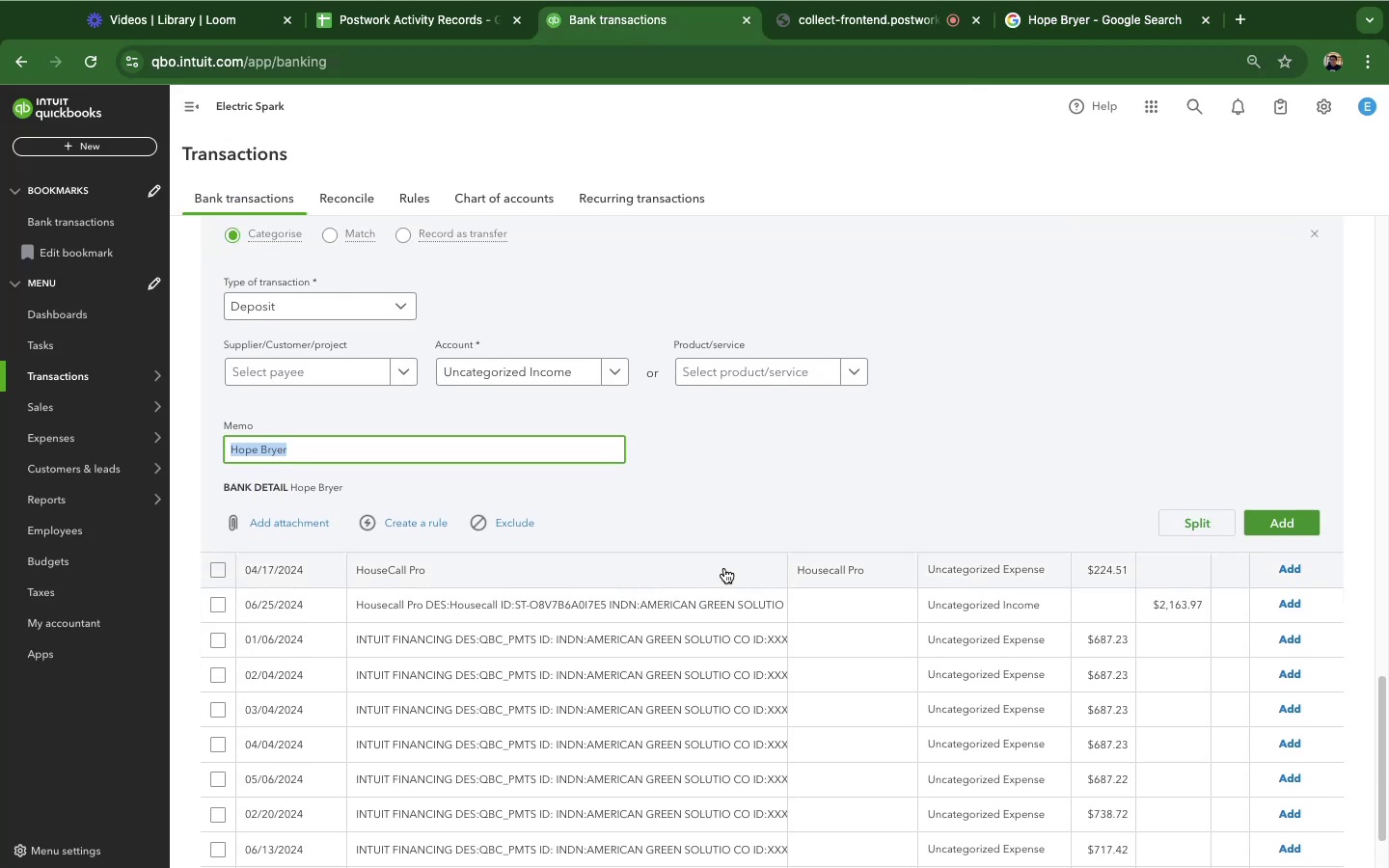 
left_click([596, 637])
 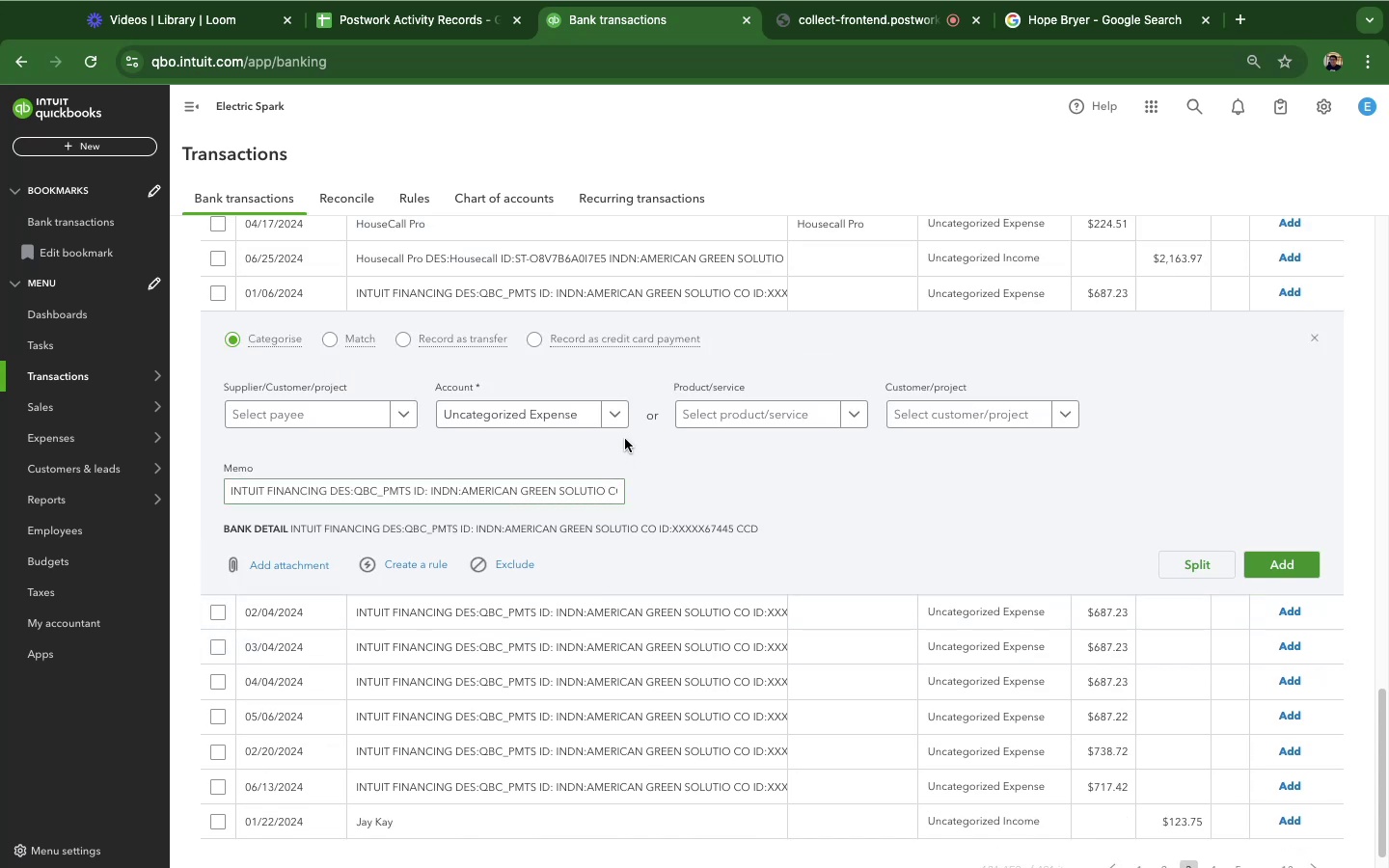 
left_click([625, 423])
 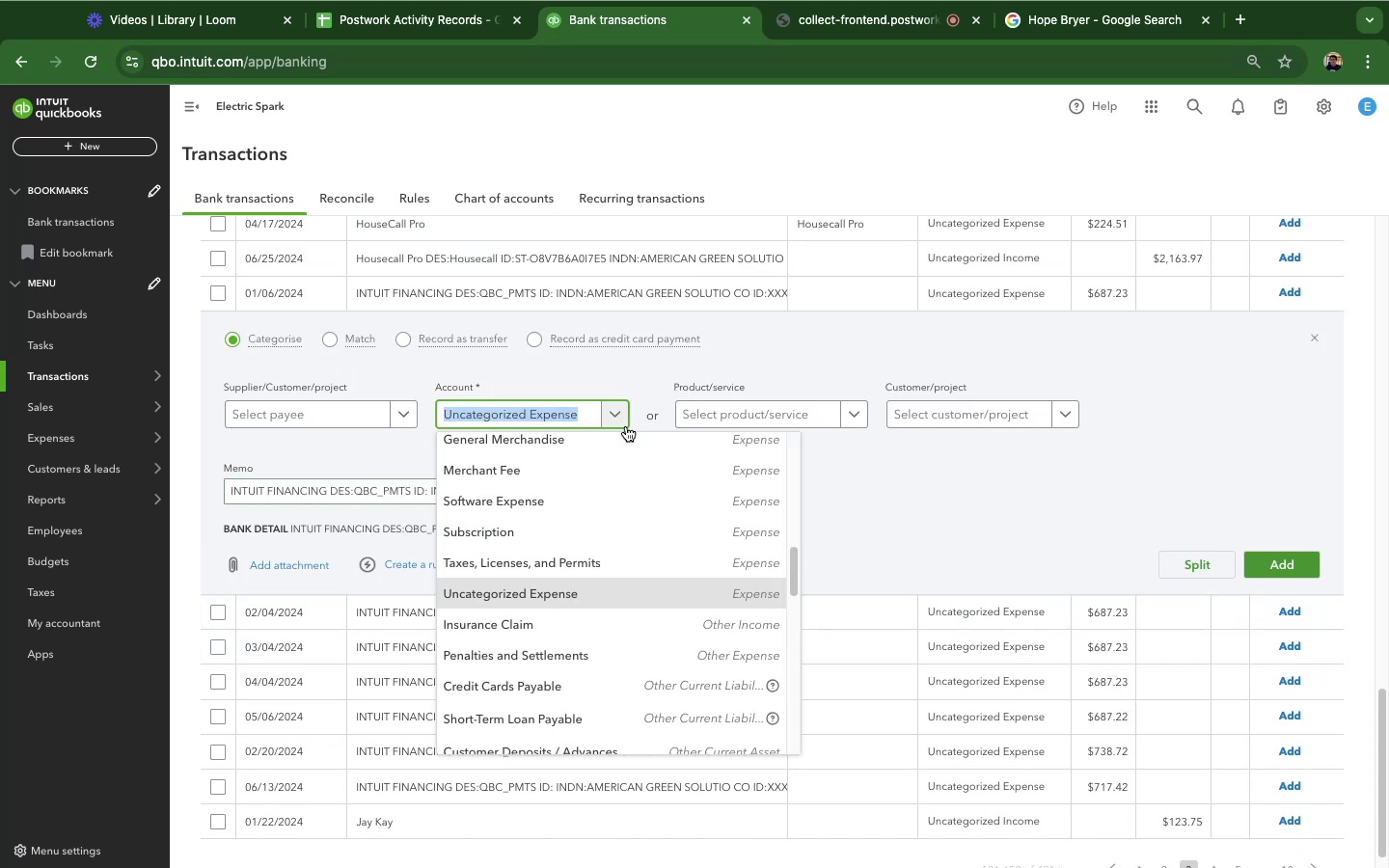 
type(info)
 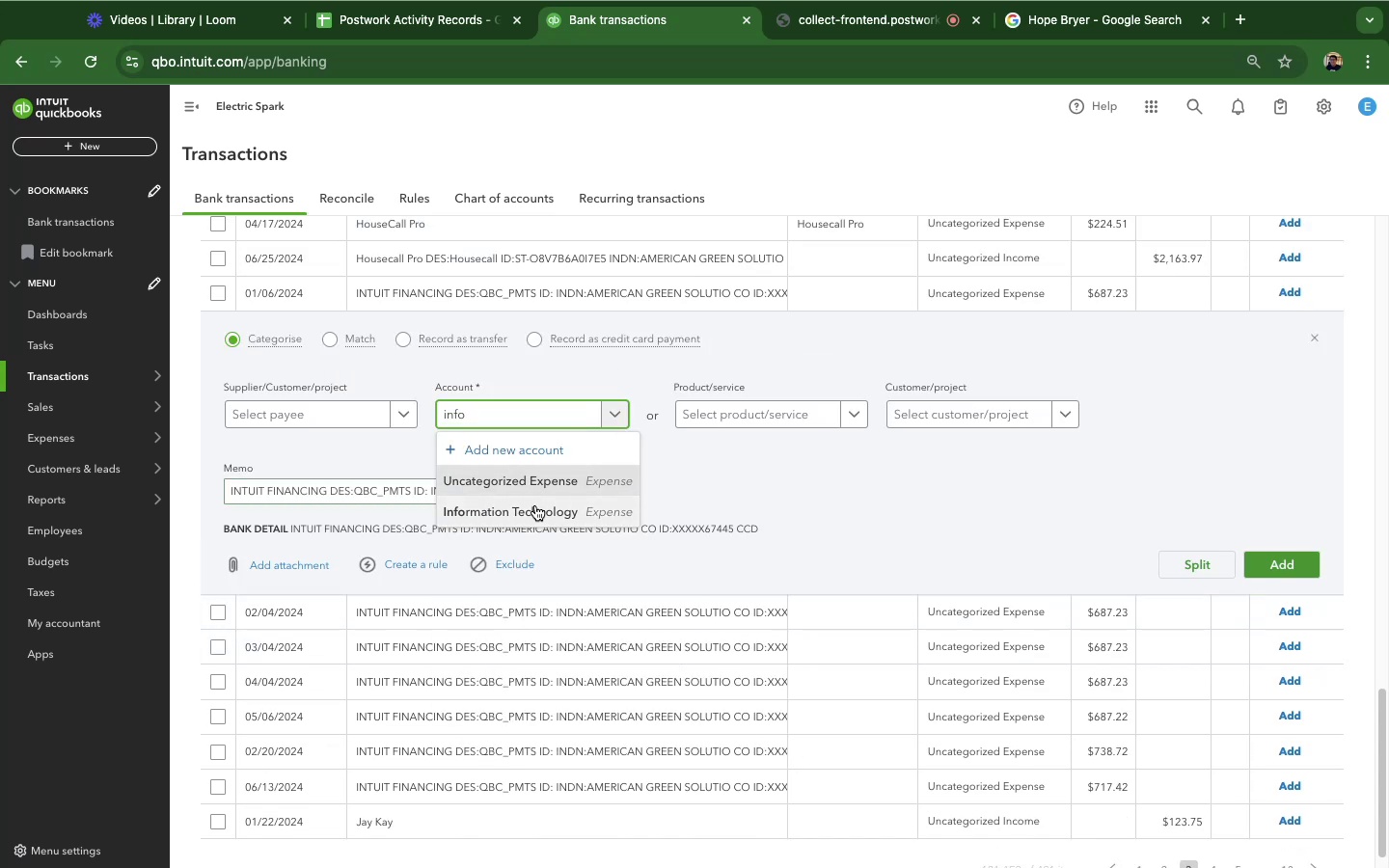 
left_click([535, 505])
 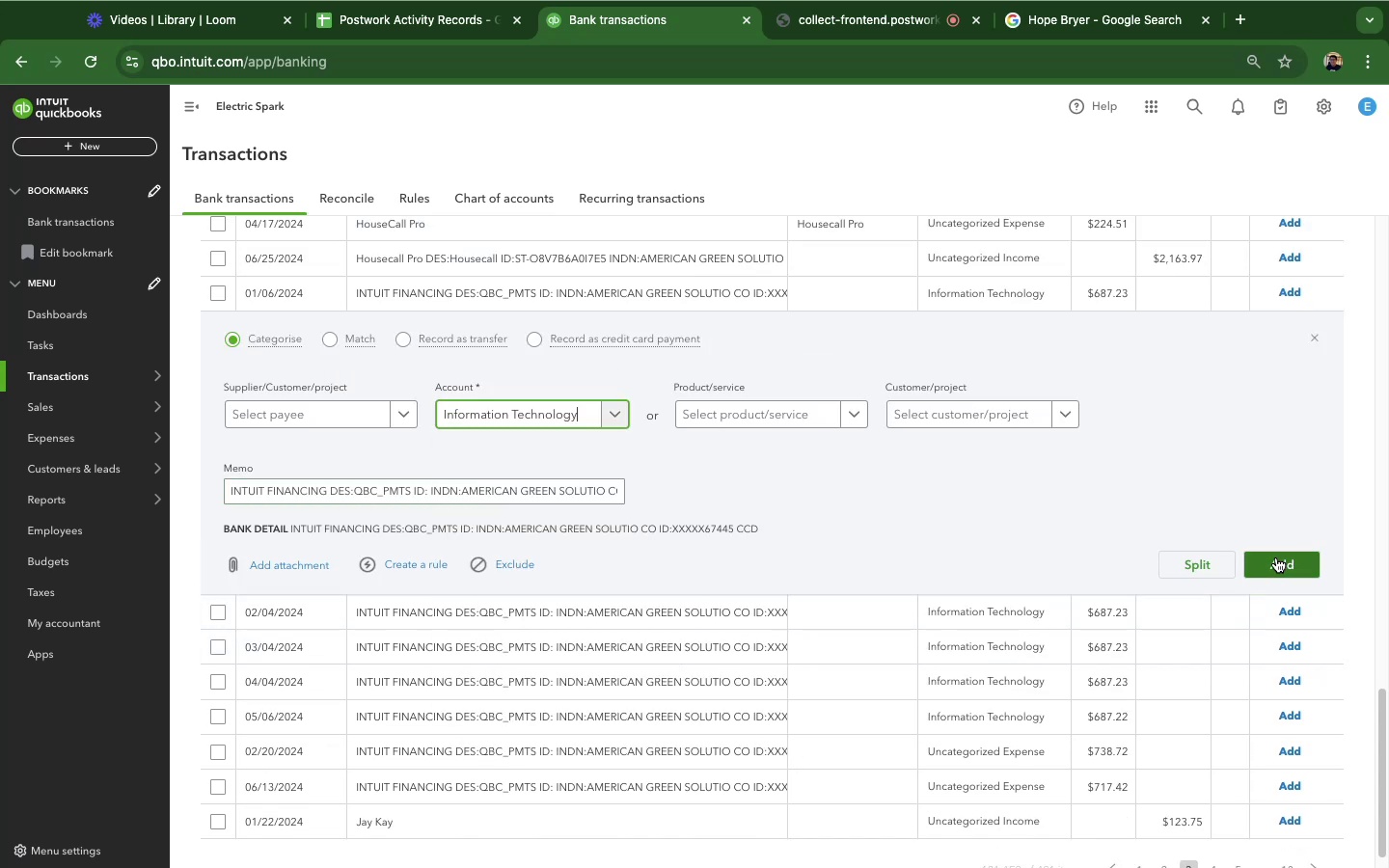 
left_click([1276, 557])
 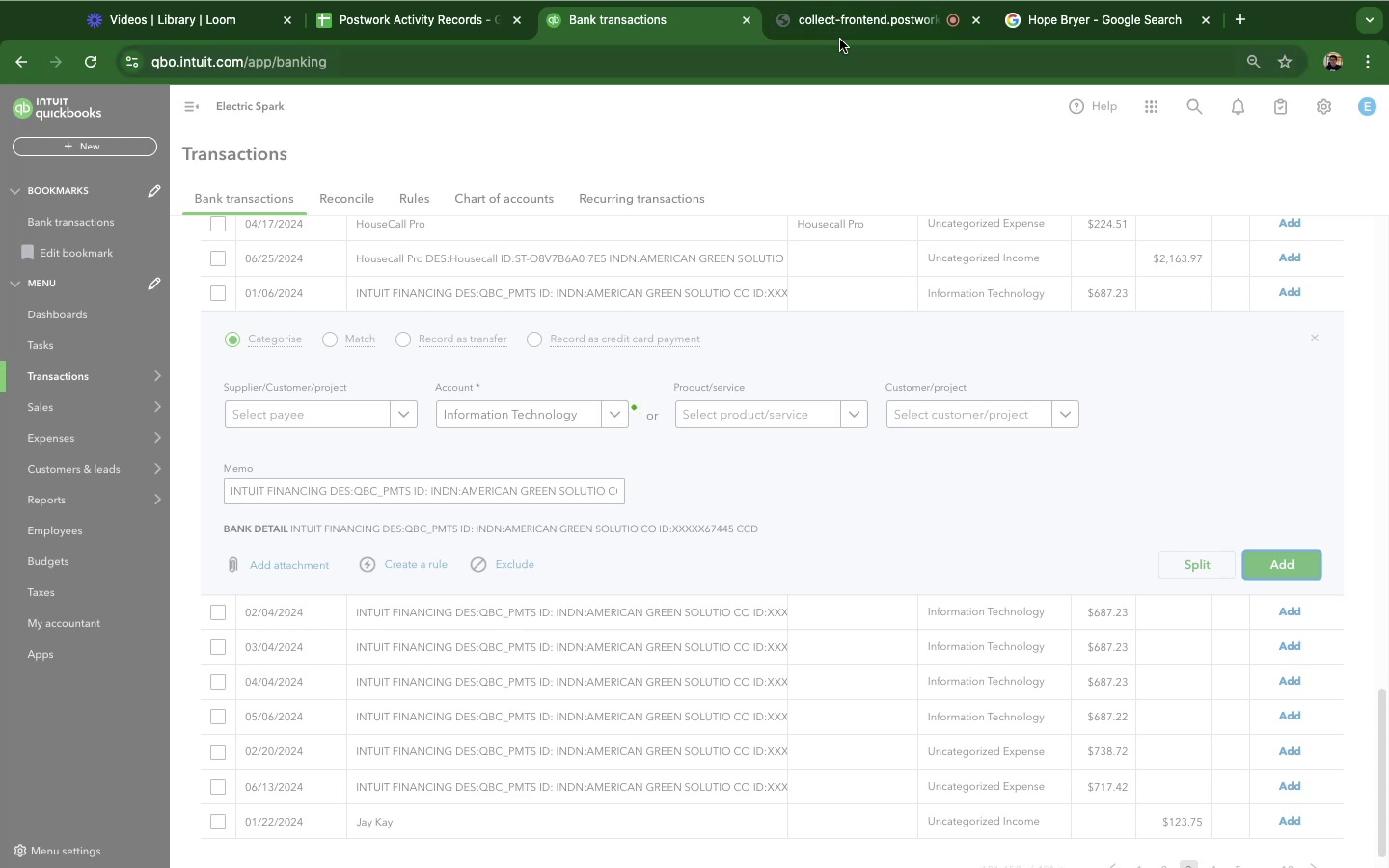 
scroll: coordinate [841, 434], scroll_direction: down, amount: 27.0
 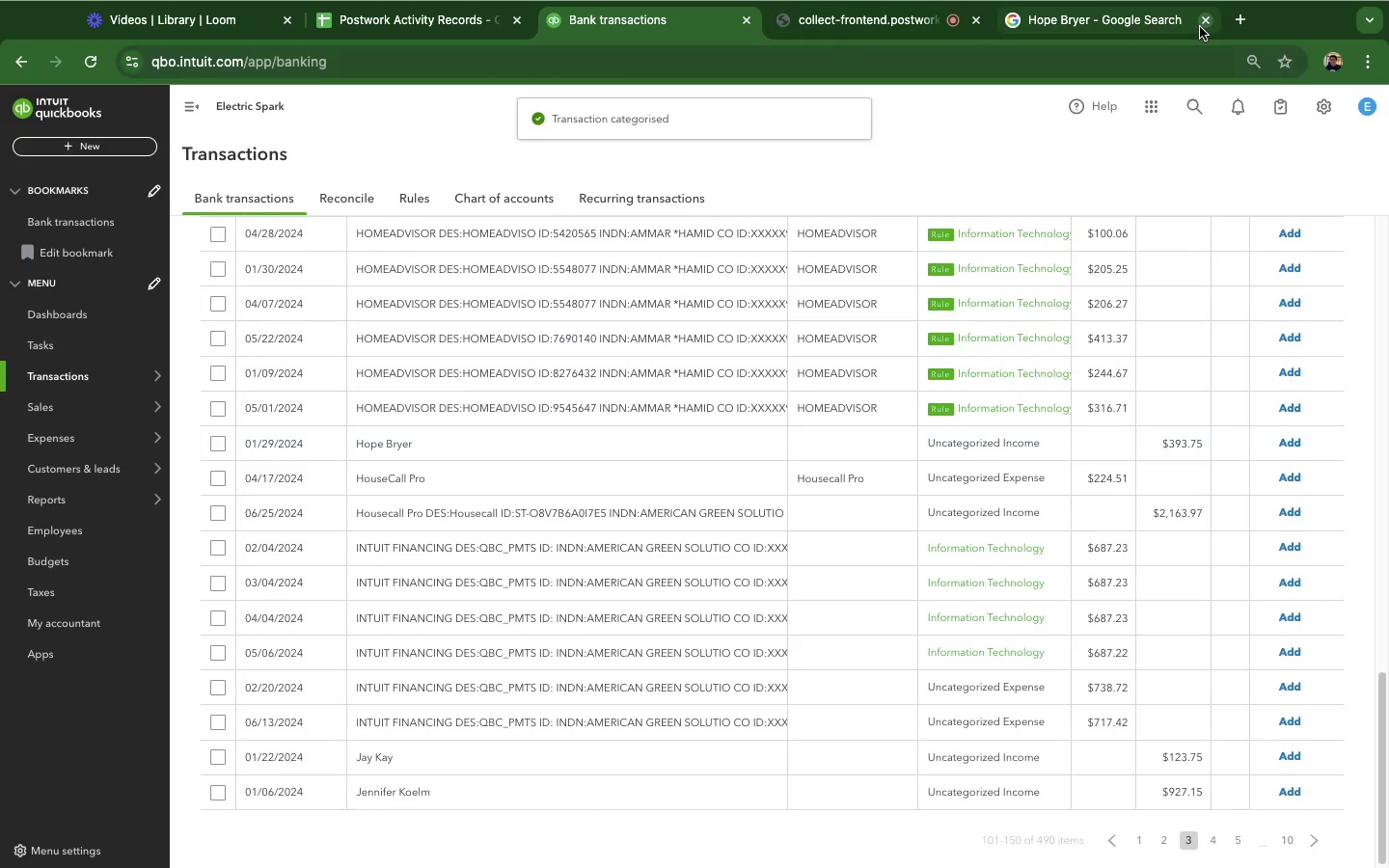 
left_click([1200, 27])
 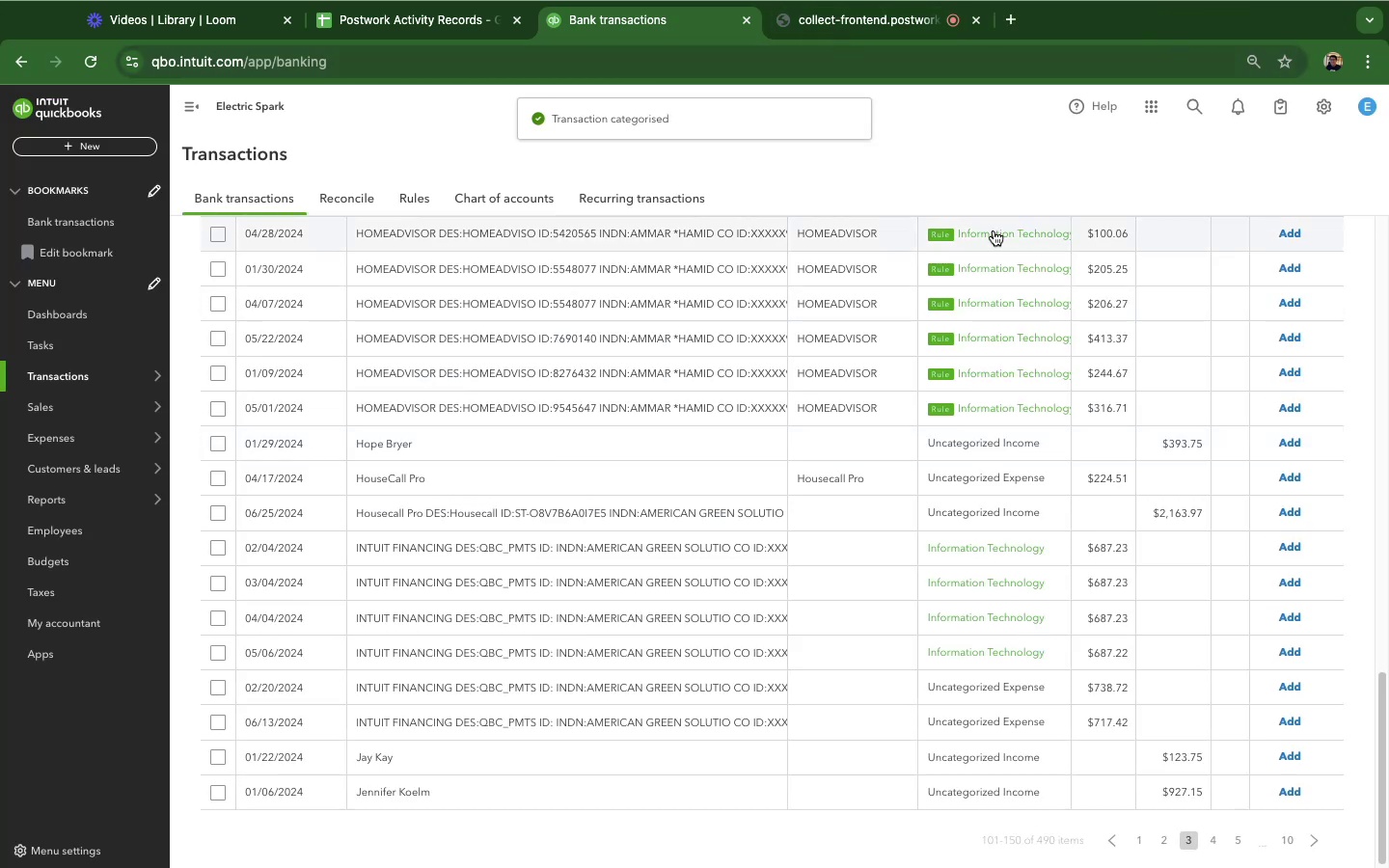 
key(Meta+CommandLeft)
 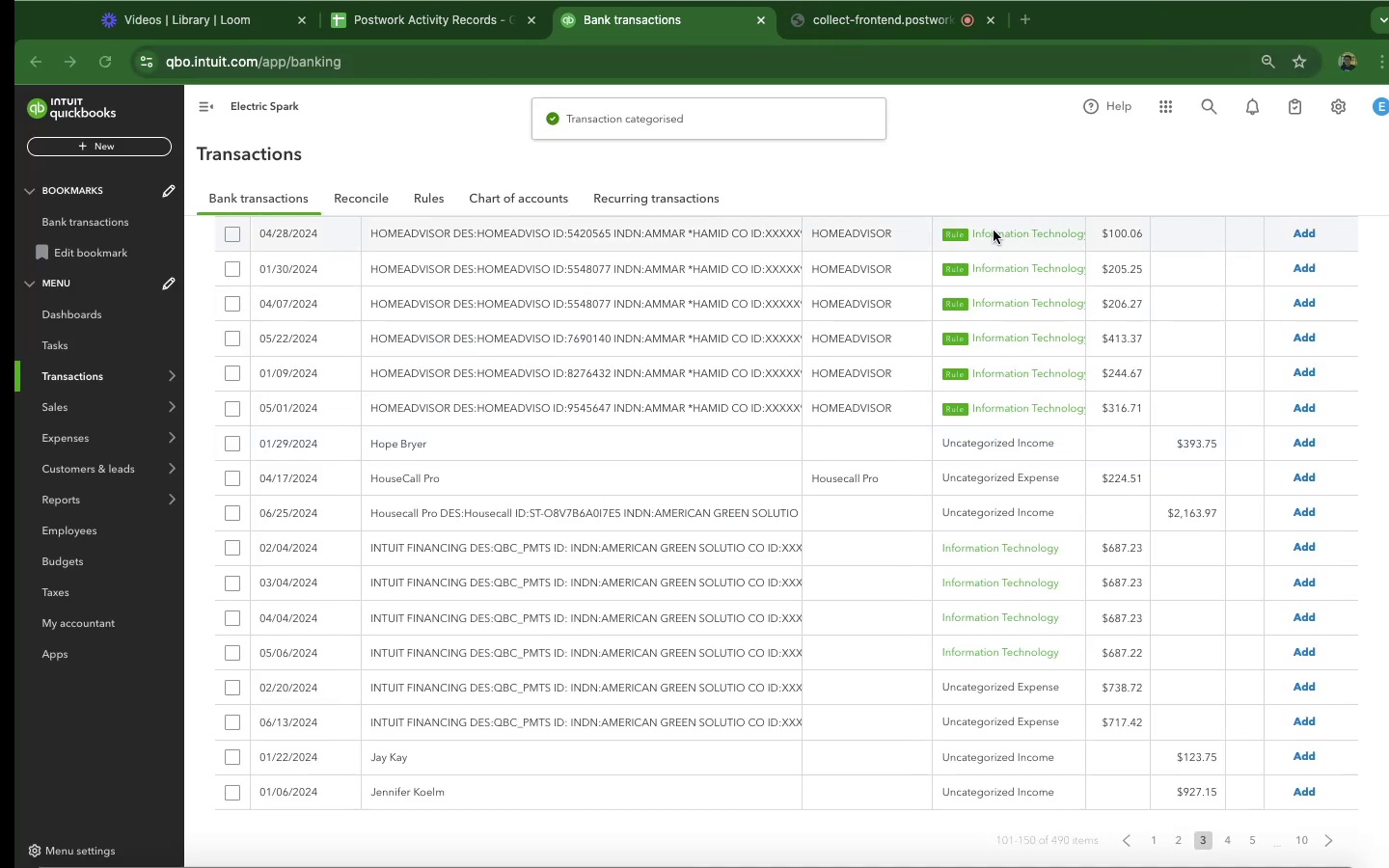 
key(Meta+Tab)
 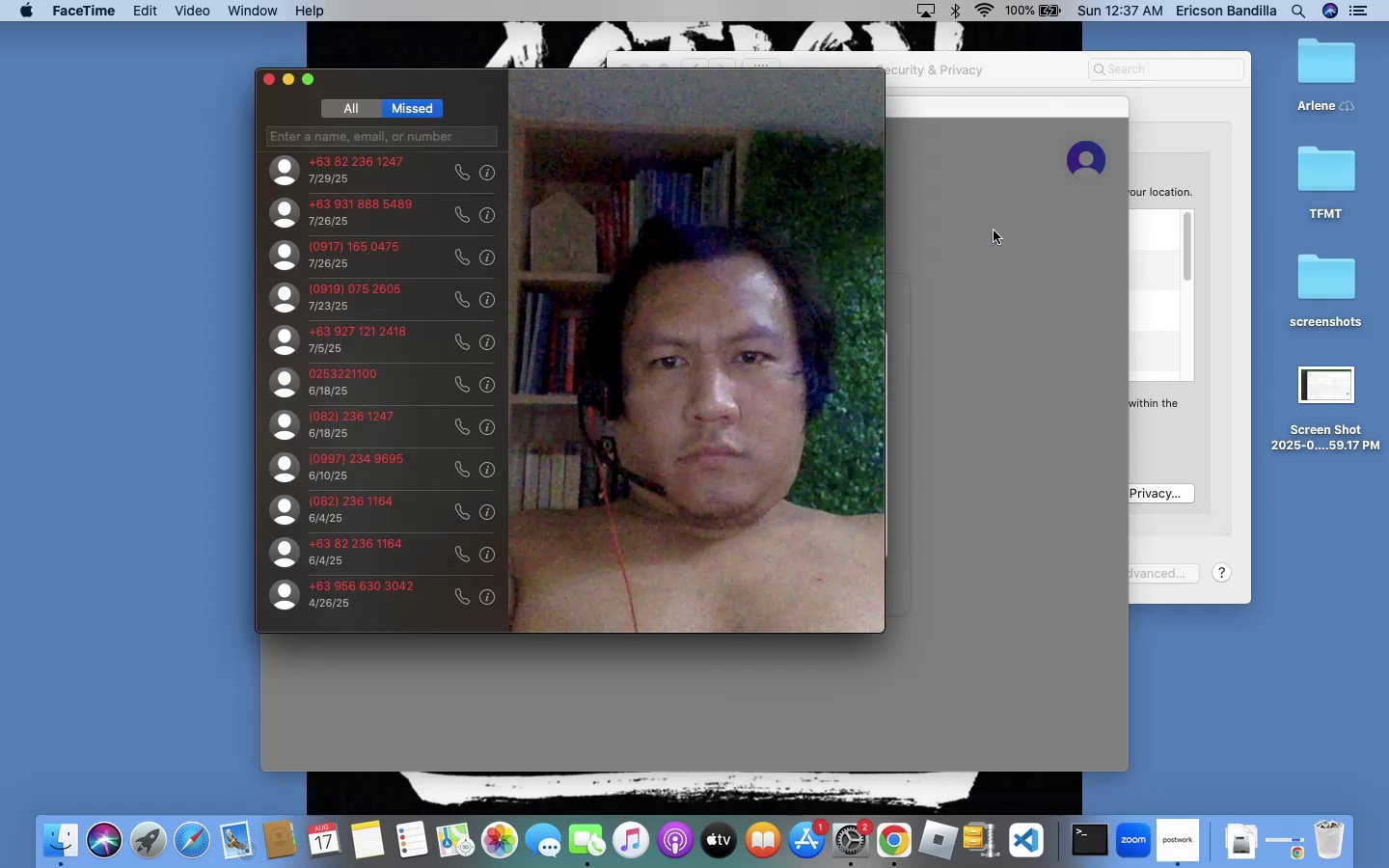 
key(Meta+CommandLeft)
 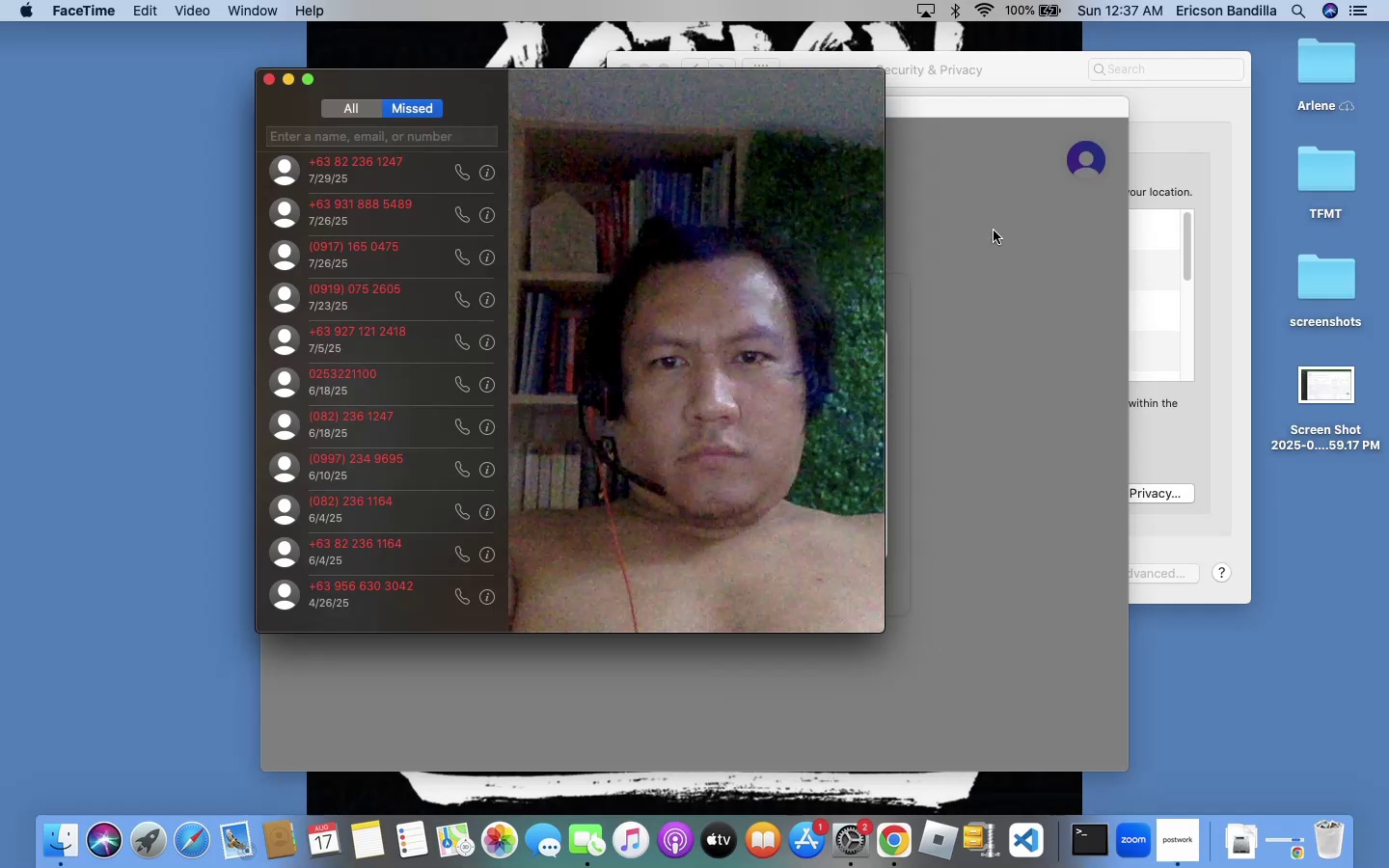 
key(Meta+Tab)
 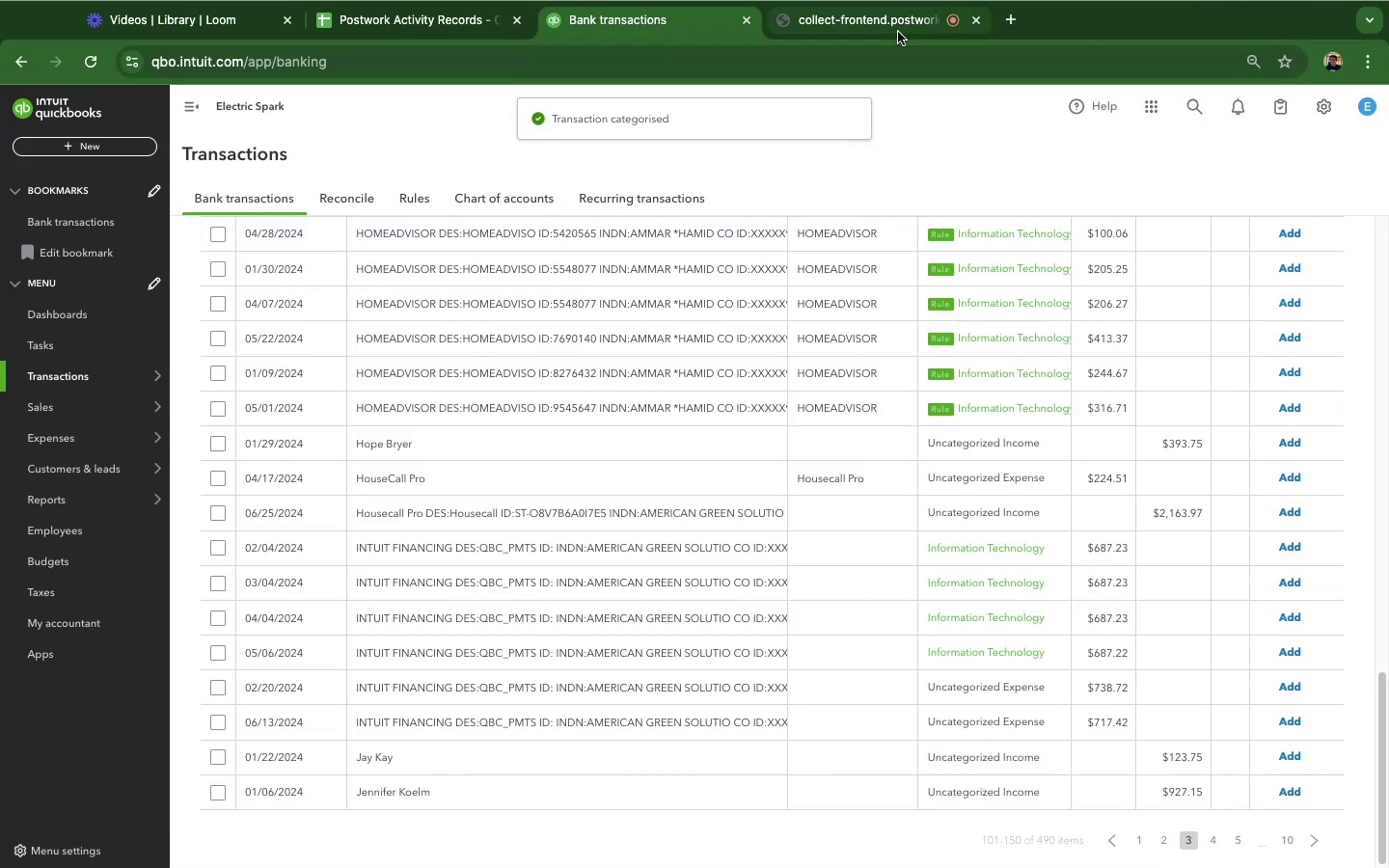 
left_click([883, 23])
 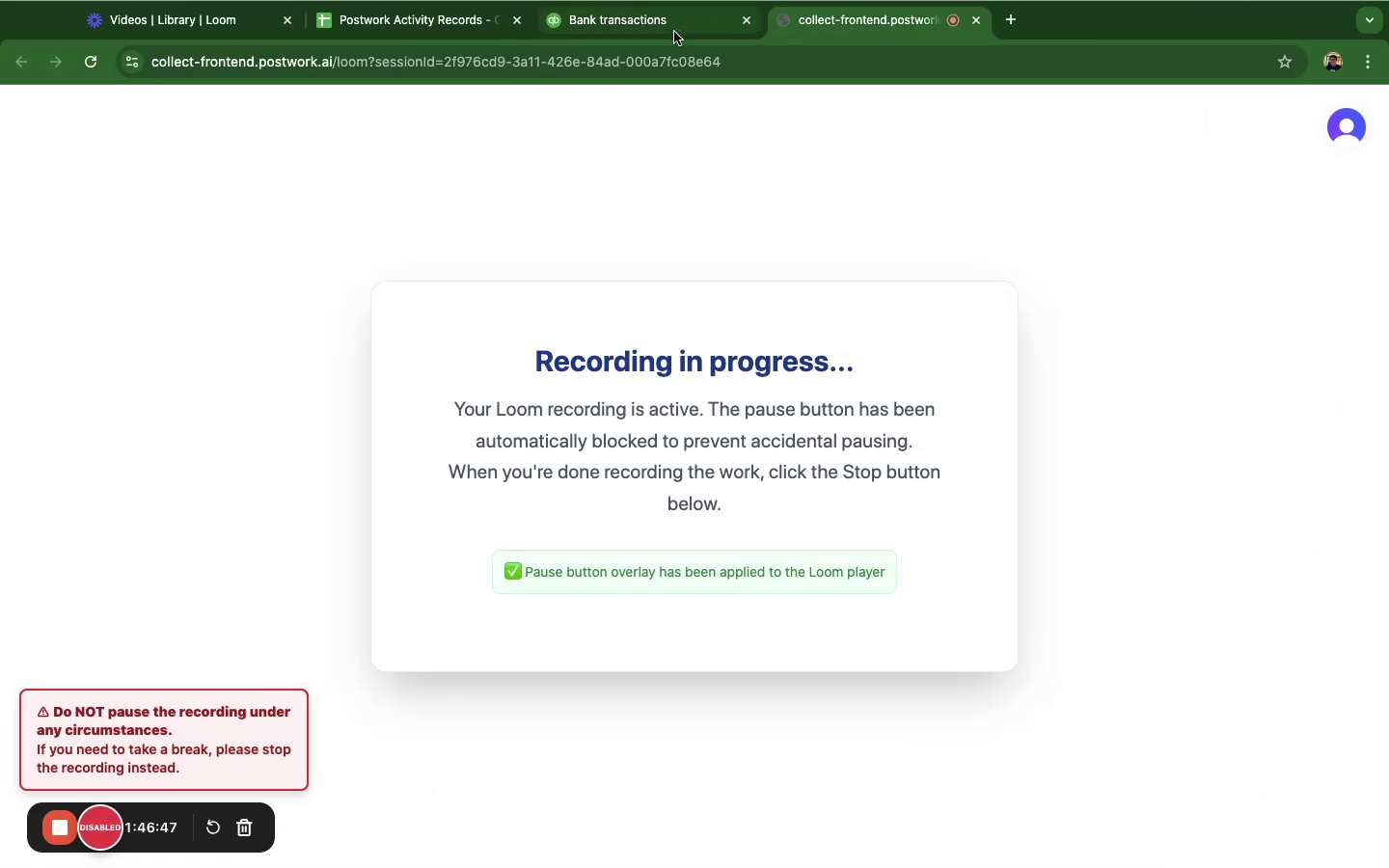 
left_click([674, 32])
 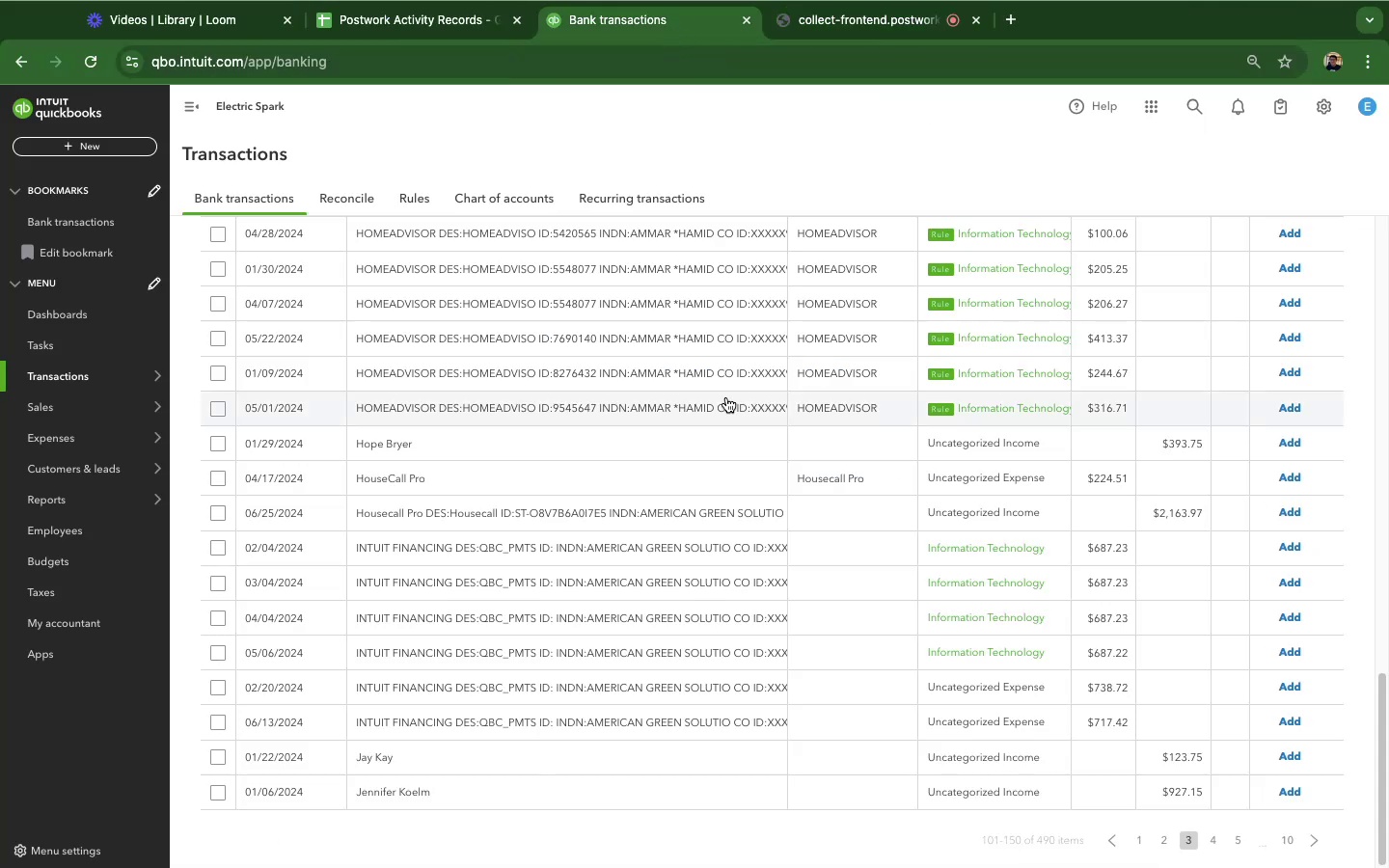 
scroll: coordinate [726, 397], scroll_direction: up, amount: 28.0
 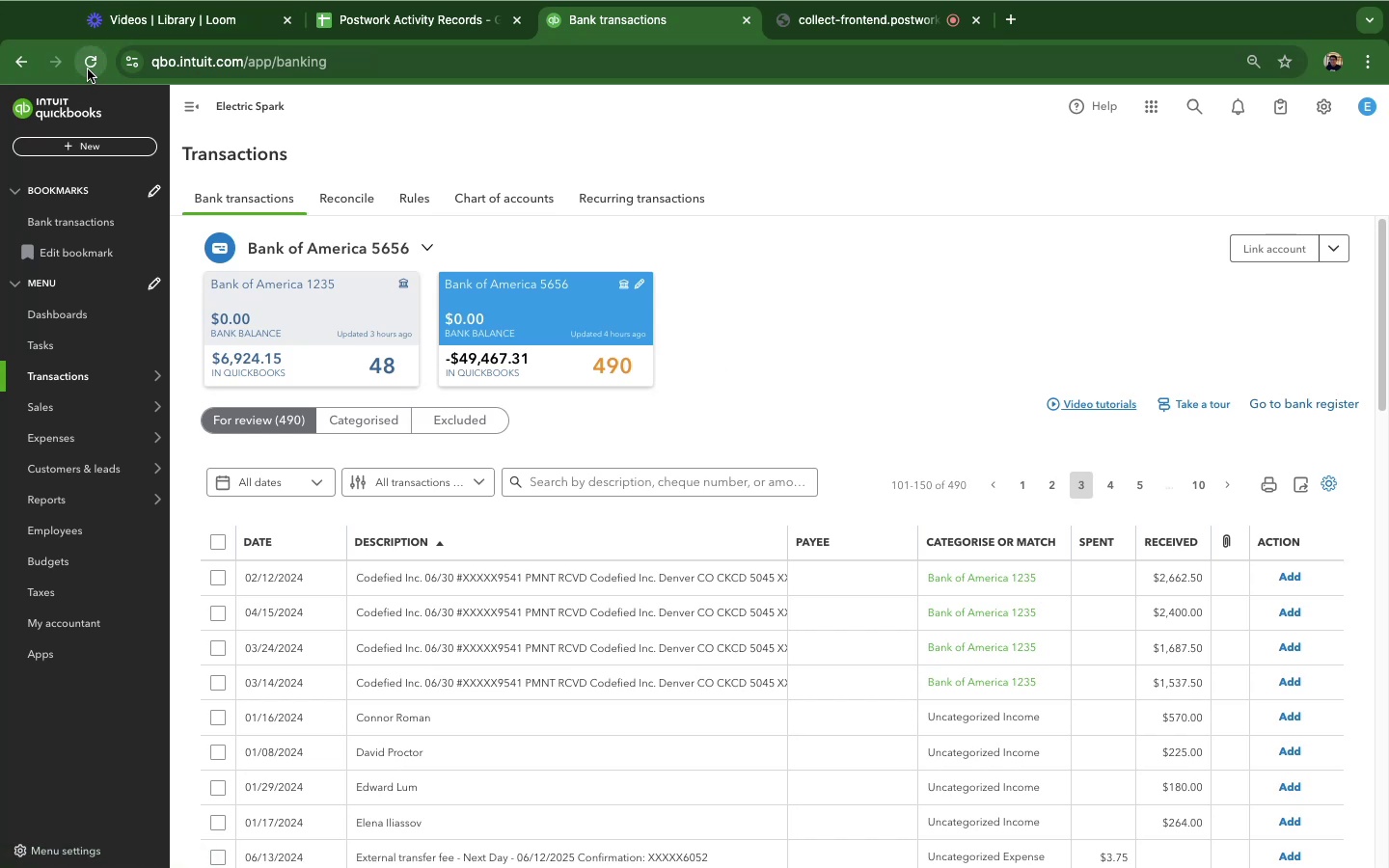 
left_click([88, 69])
 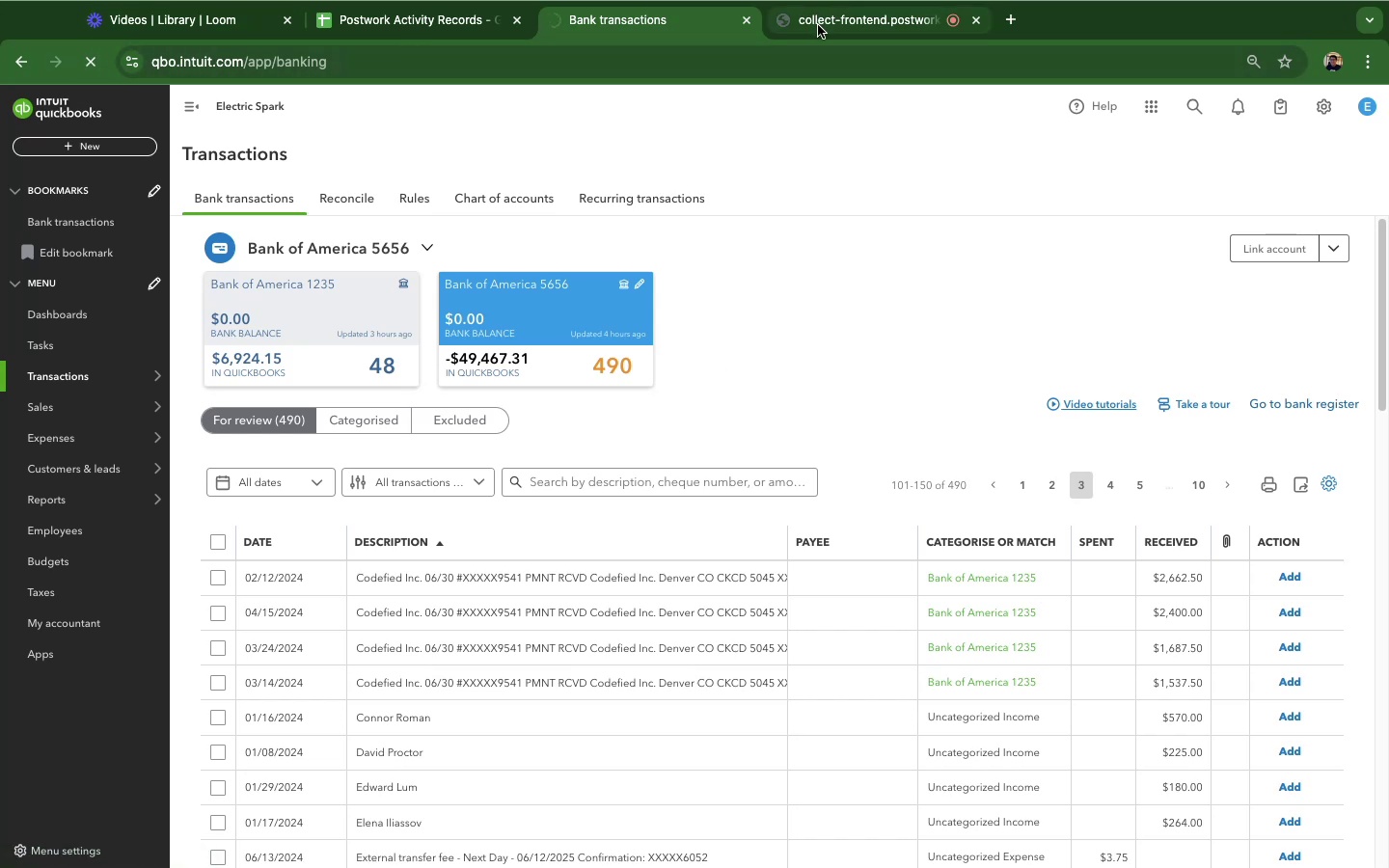 
left_click([818, 25])
 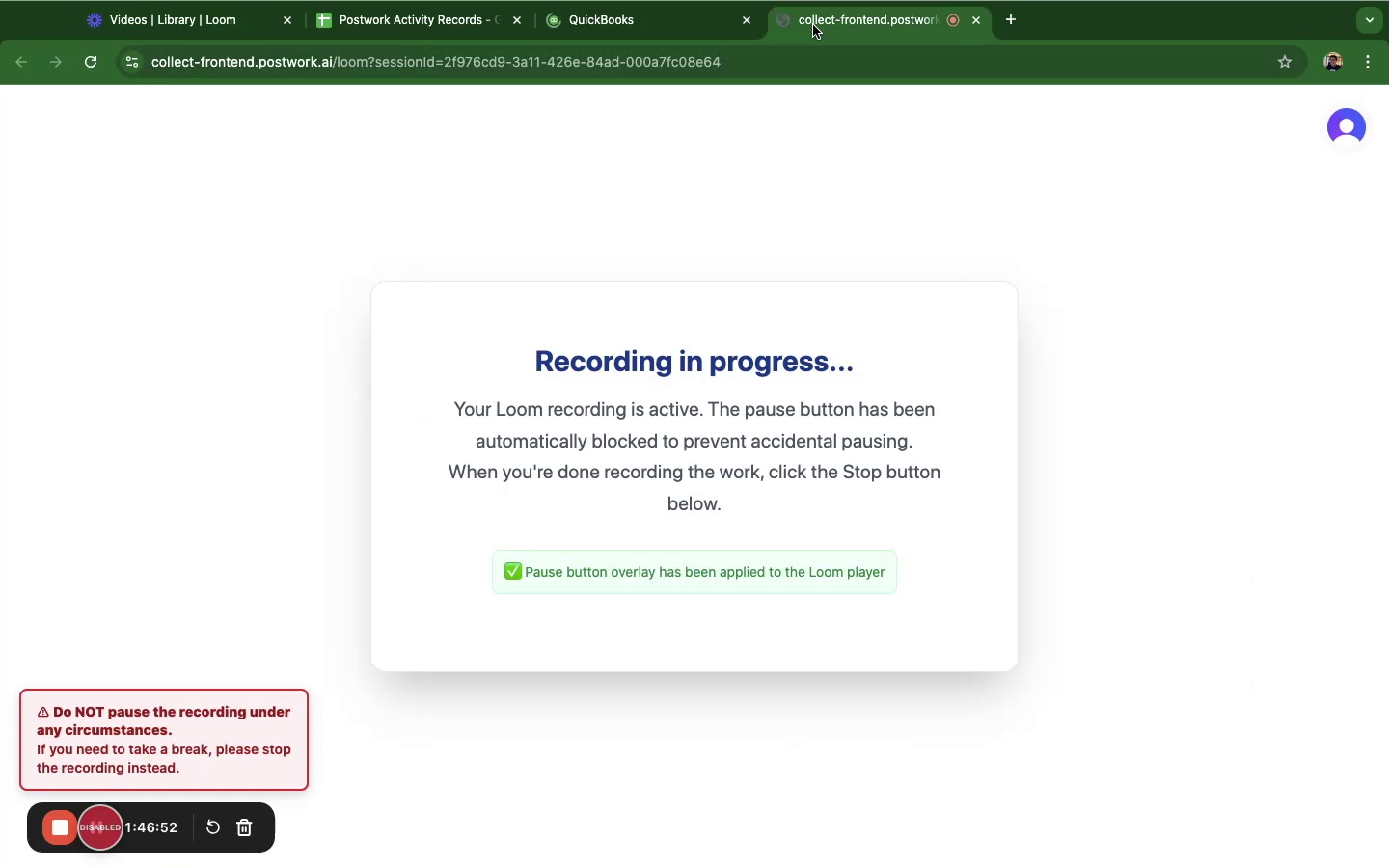 
key(Meta+CommandLeft)
 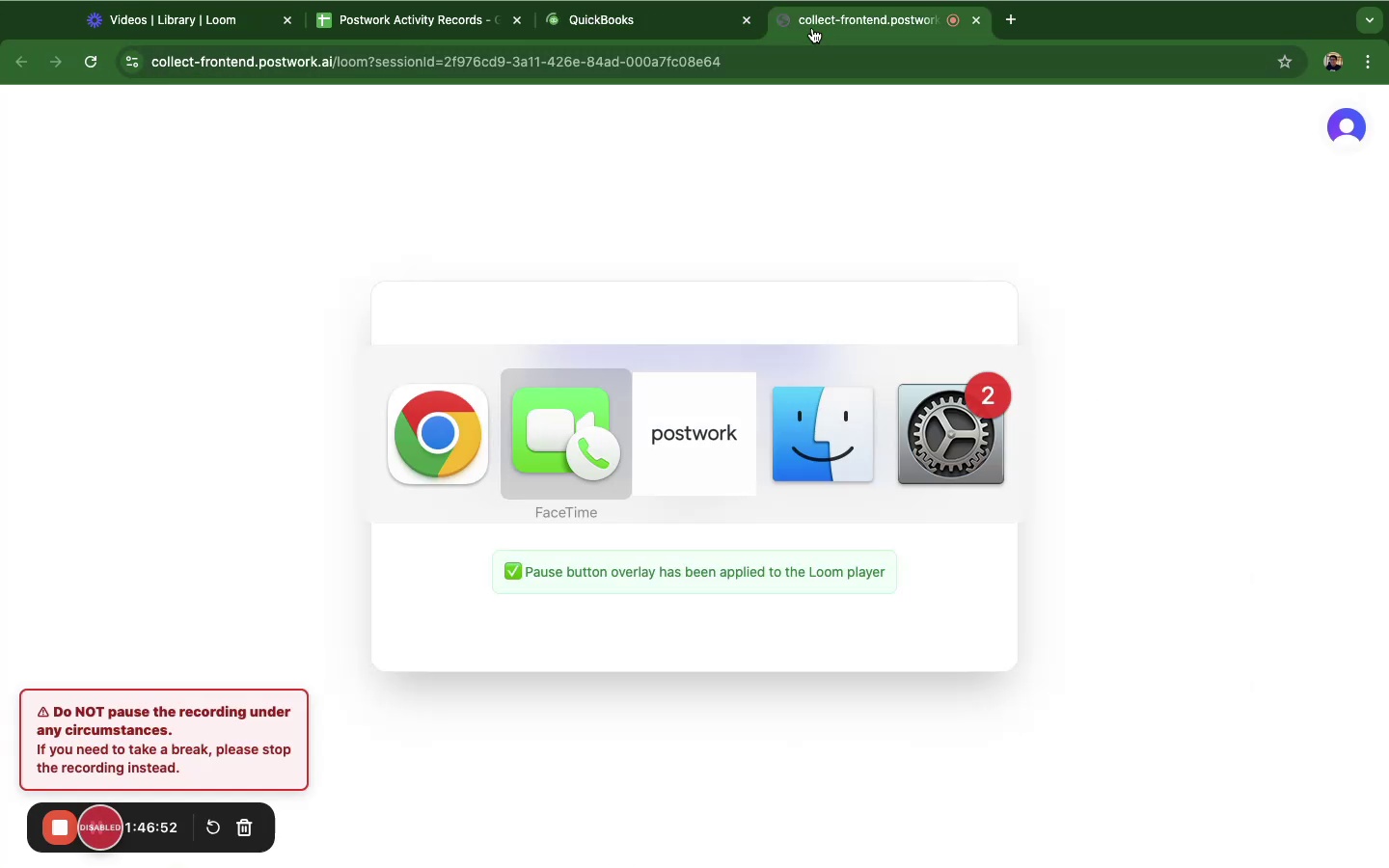 
key(Meta+Tab)
 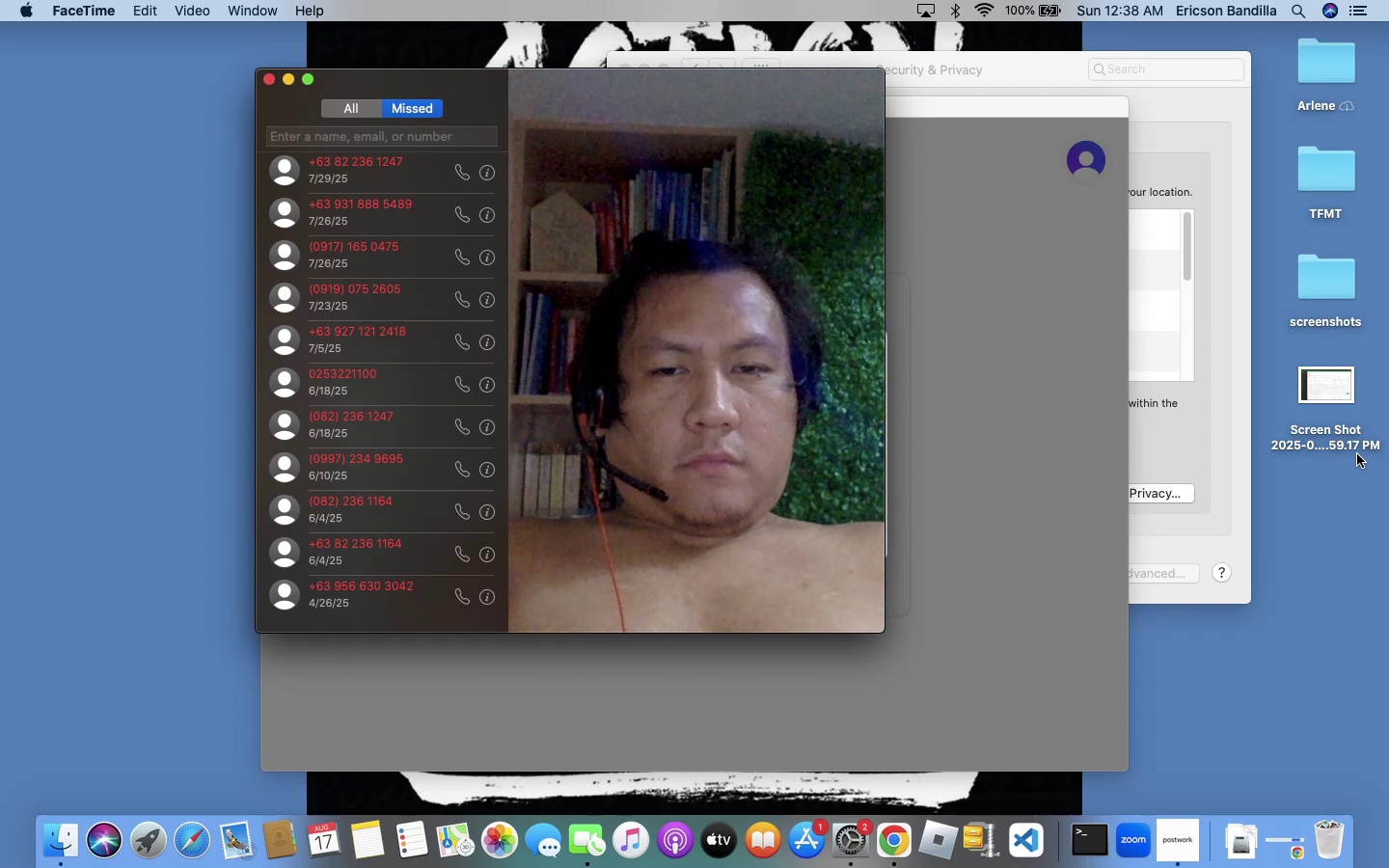 